 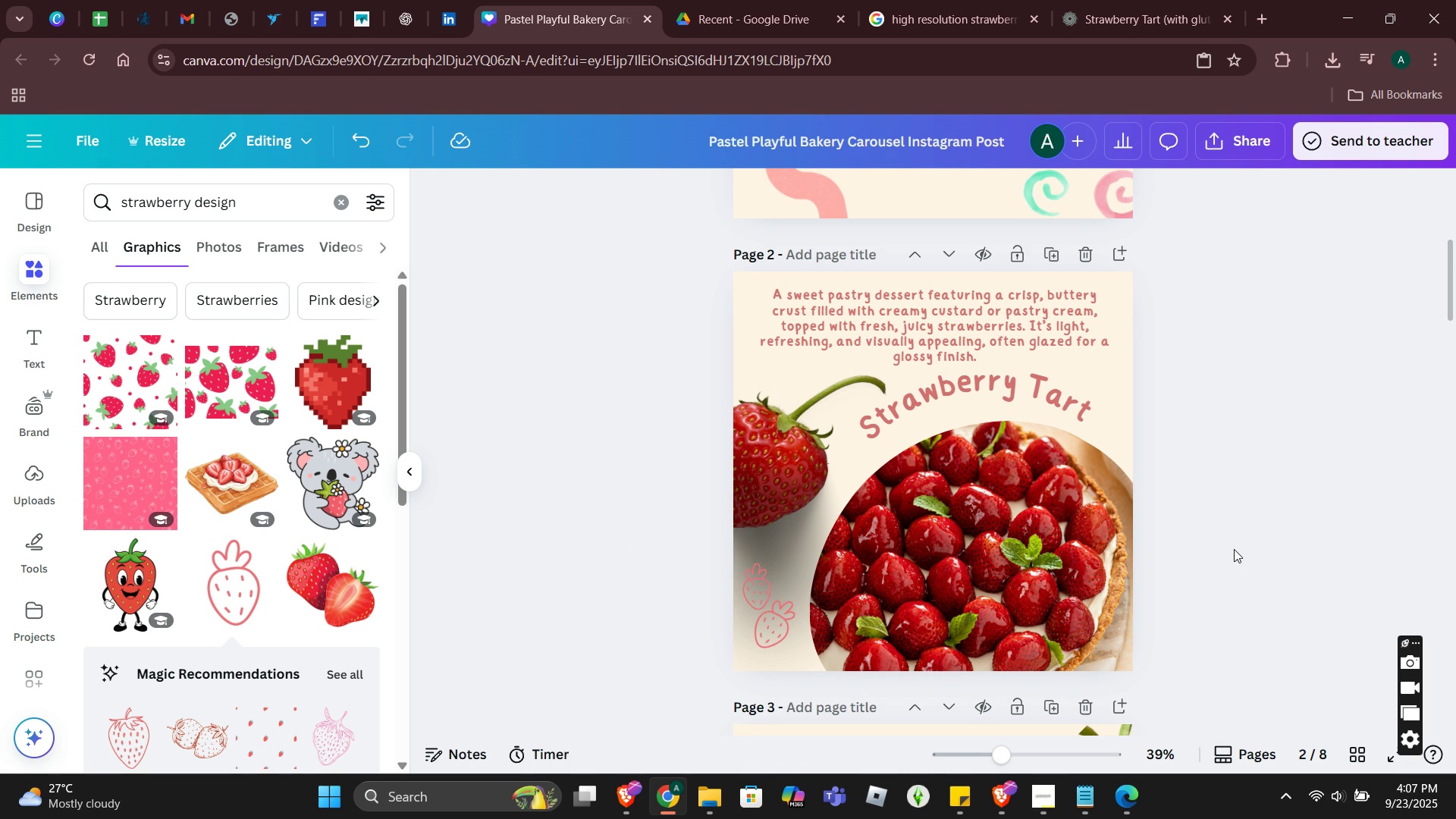 
mouse_move([1216, 551])
 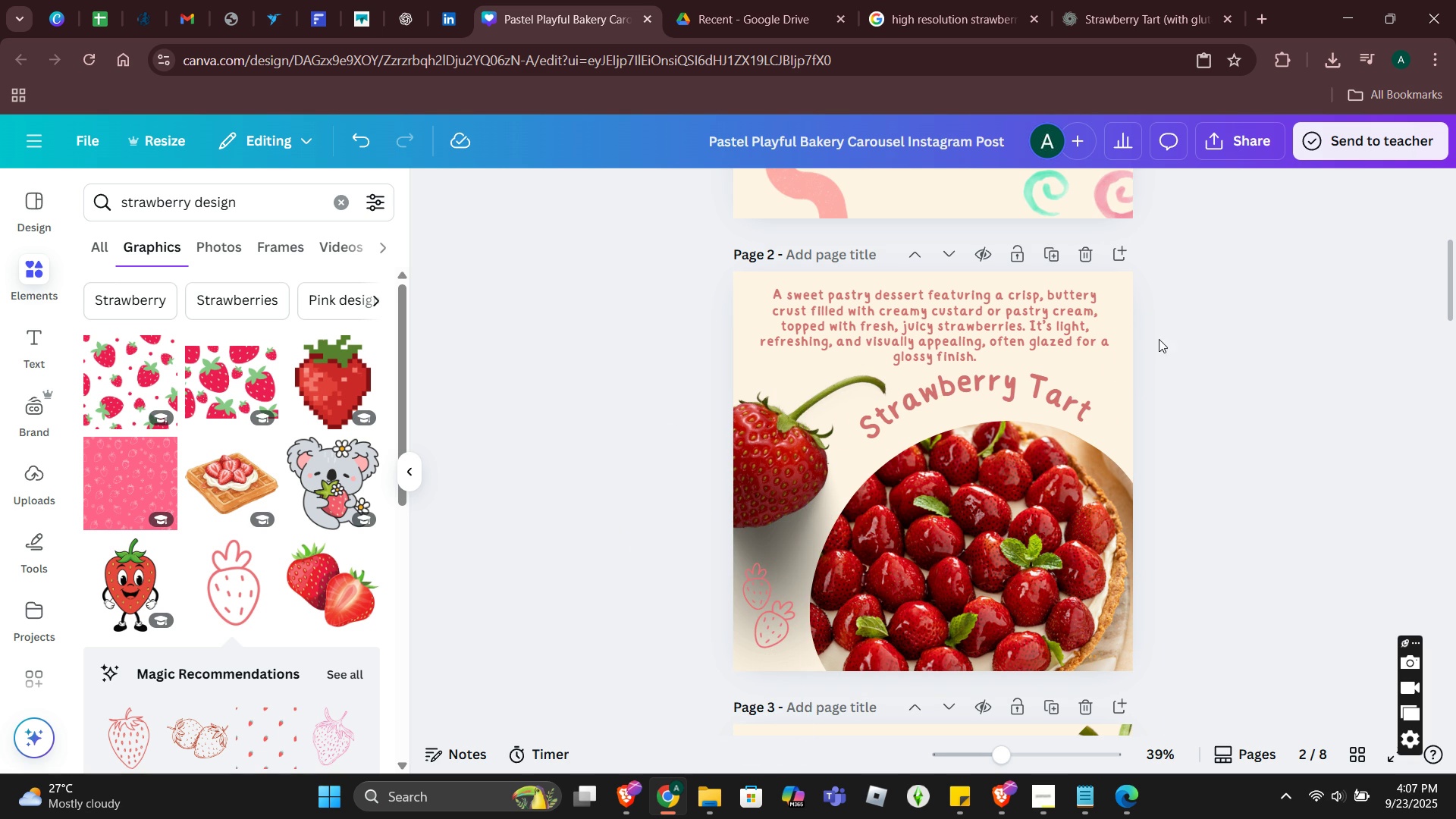 
scroll: coordinate [1134, 435], scroll_direction: down, amount: 5.0
 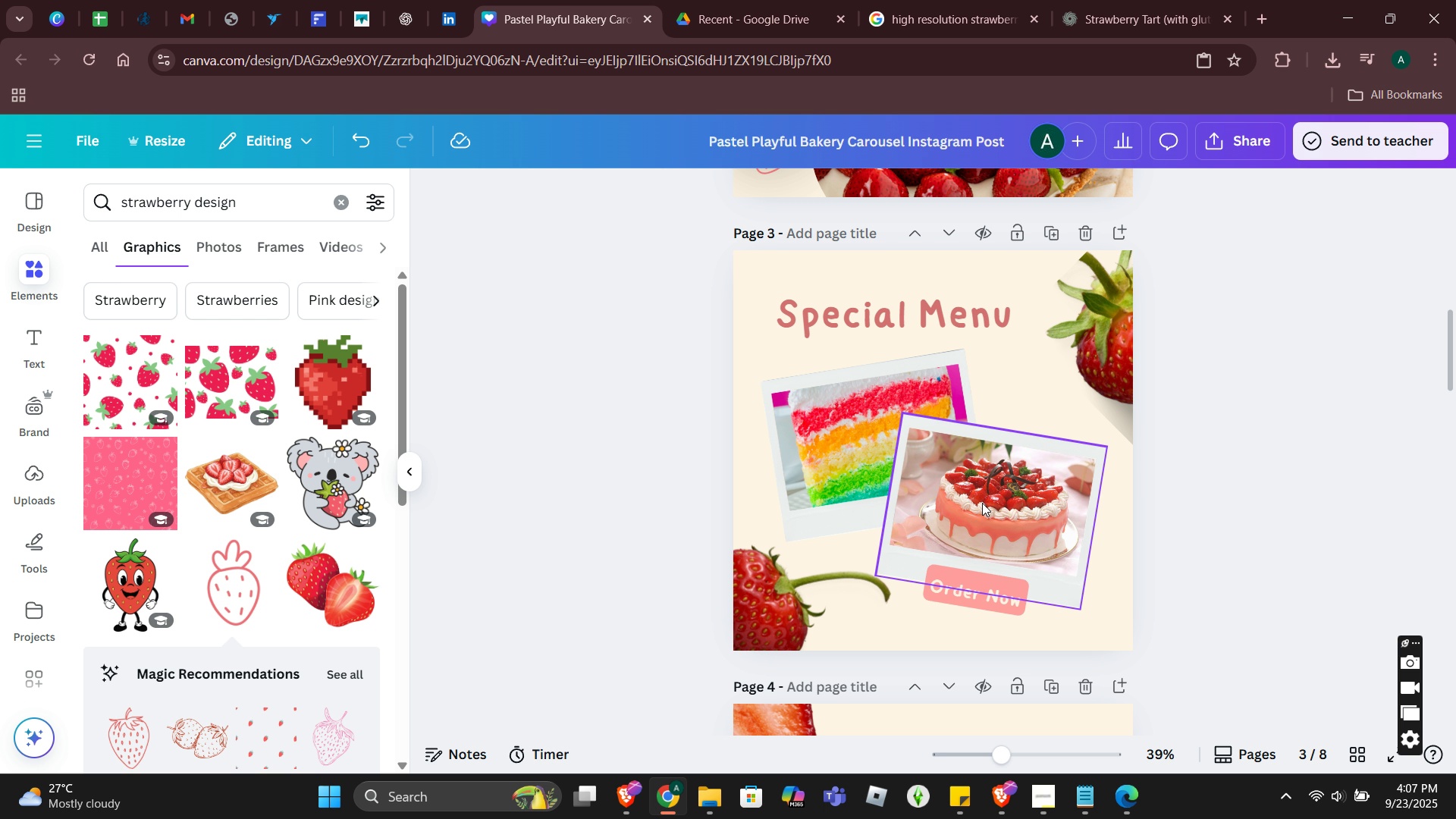 
wait(23.16)
 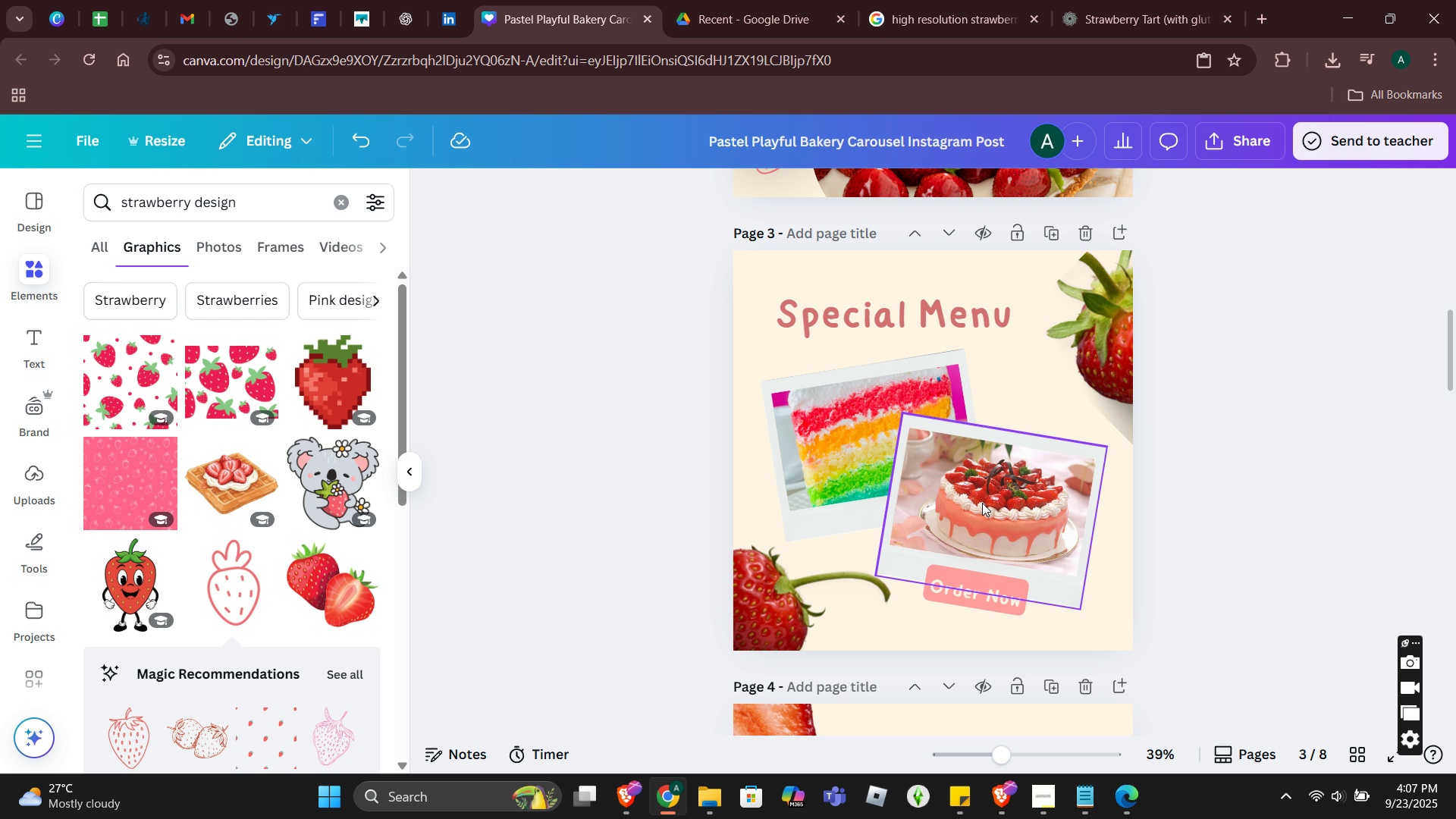 
left_click([1015, 28])